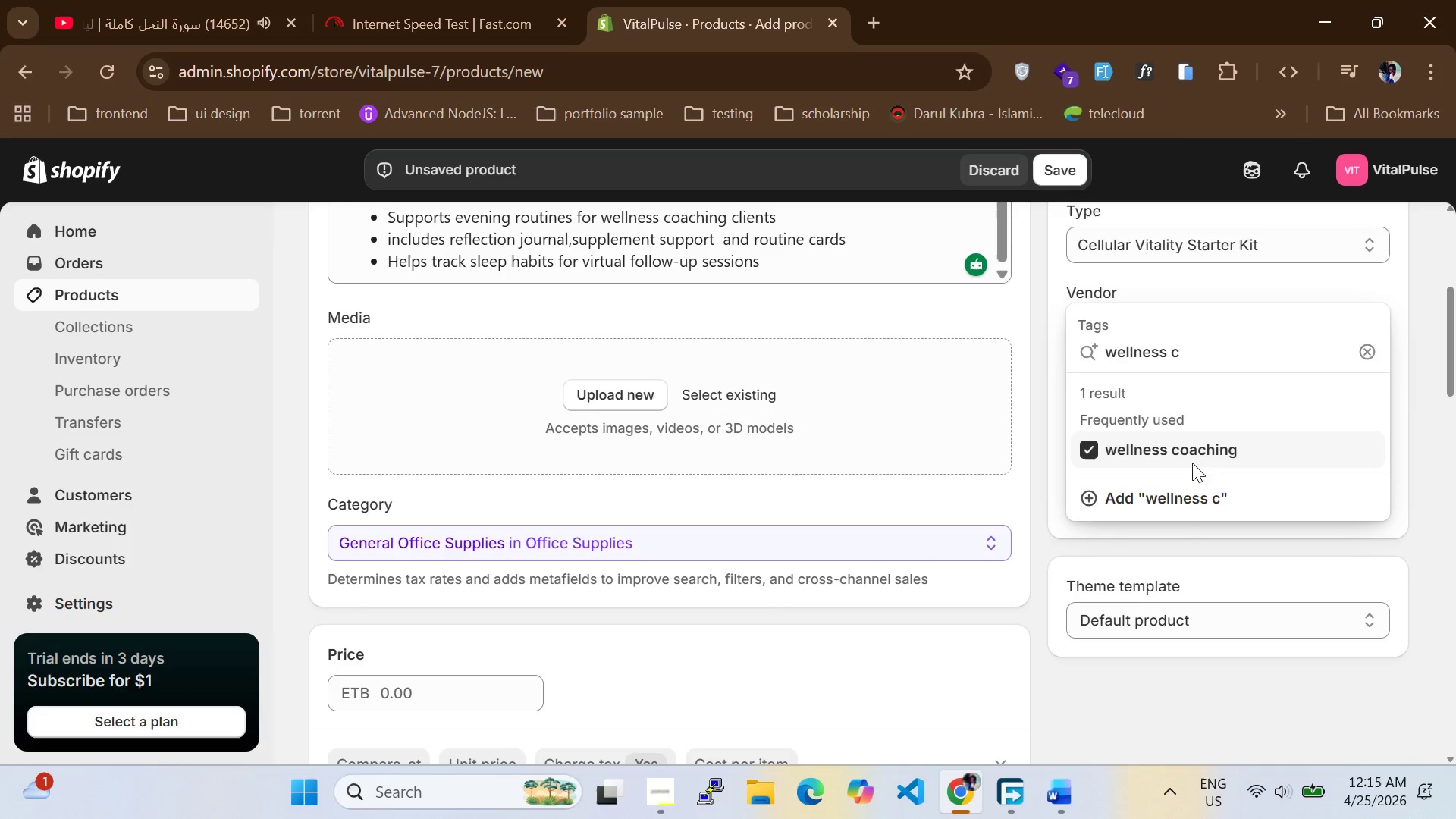 
left_click([1181, 556])
 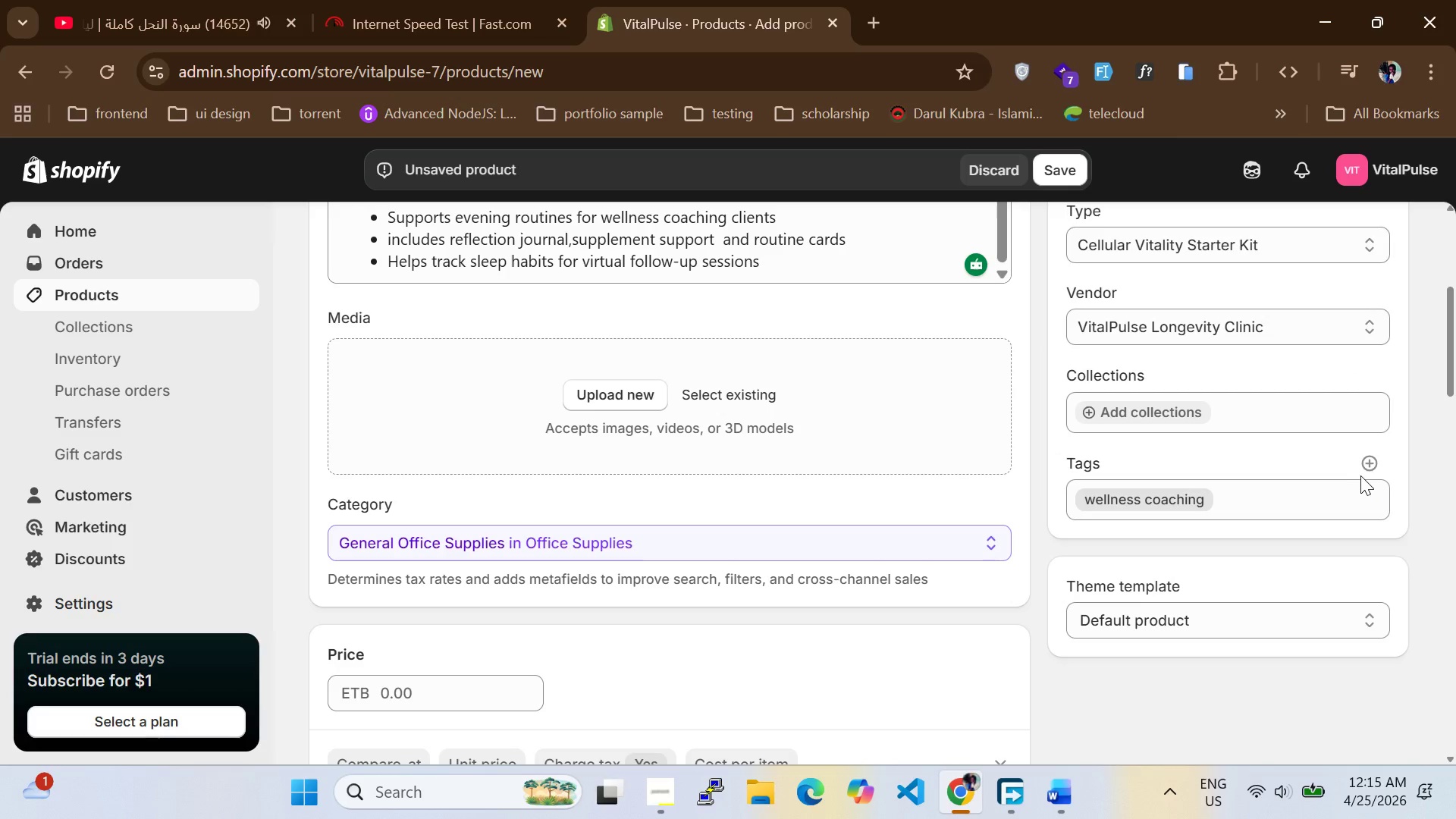 
mouse_move([1345, 480])
 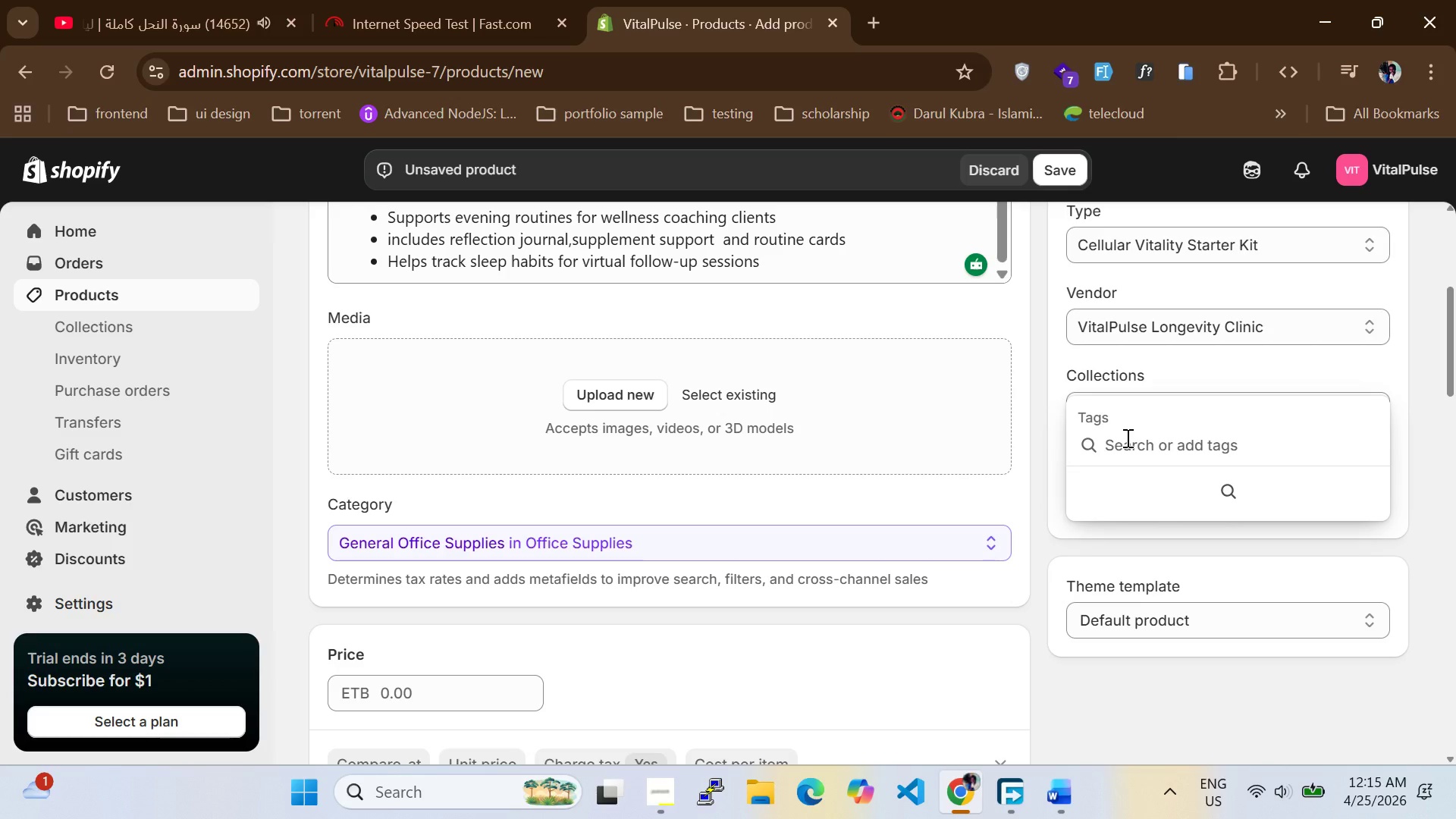 
type(te)
 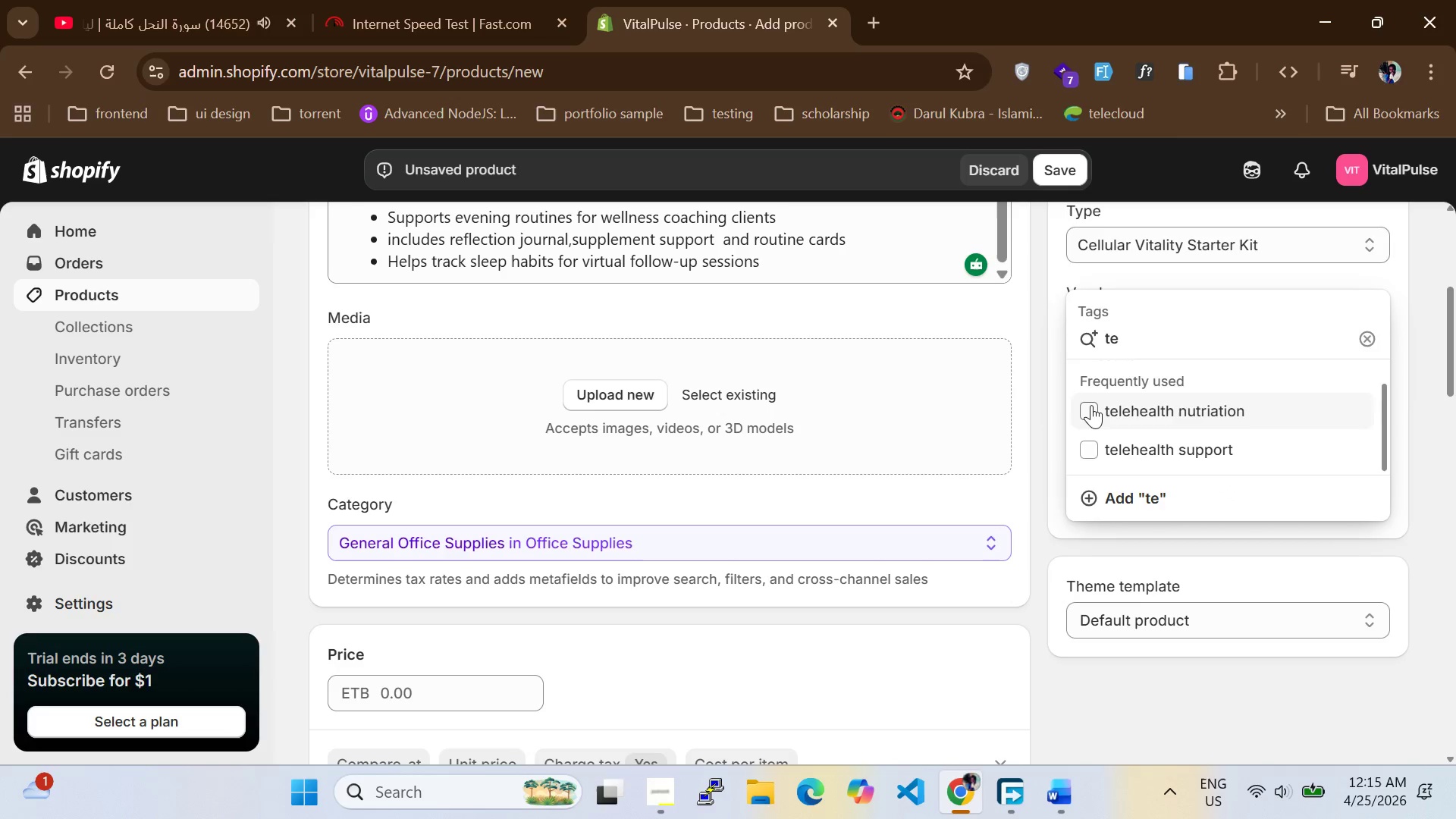 
double_click([1093, 448])
 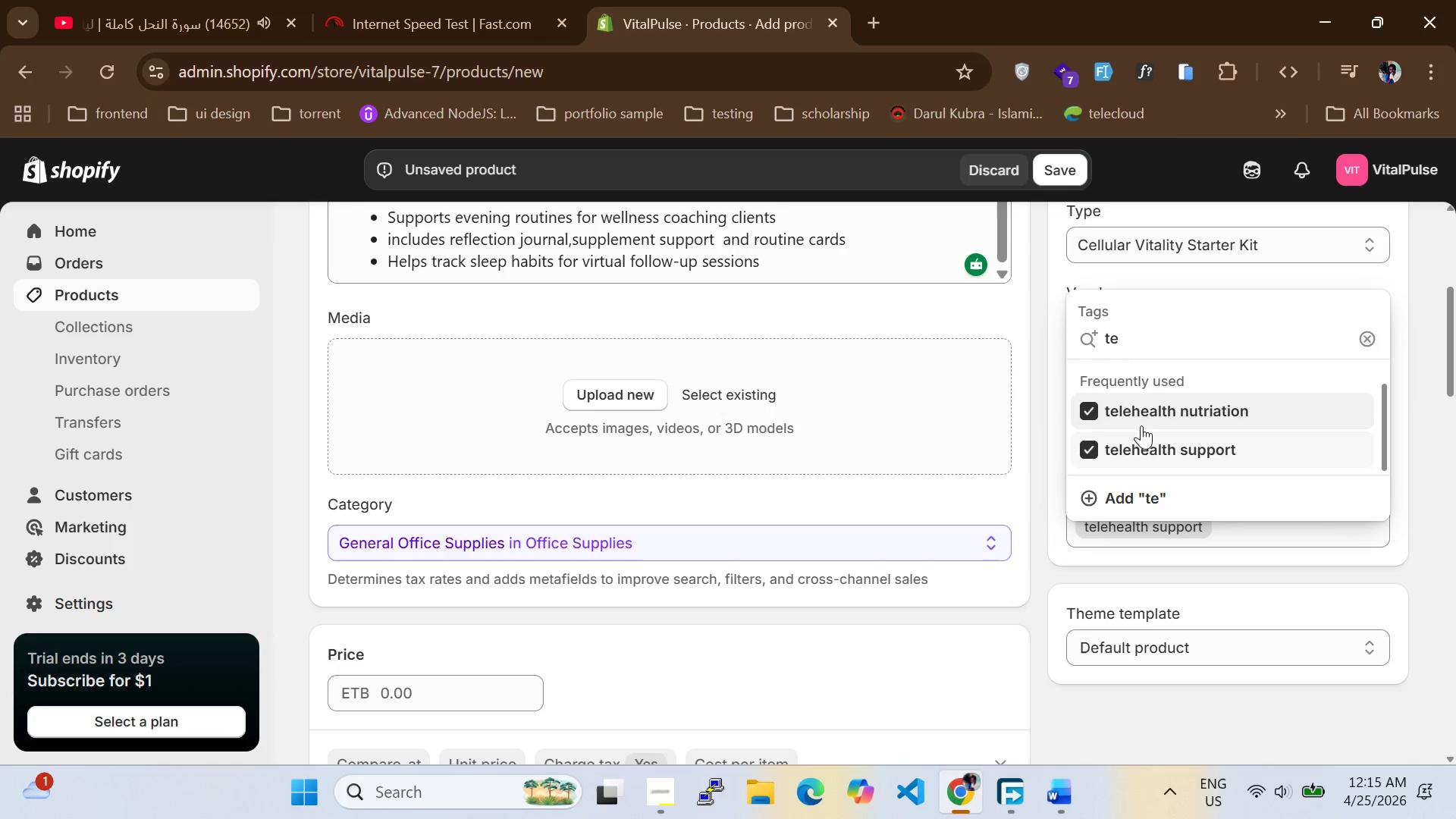 
scroll: coordinate [1142, 427], scroll_direction: down, amount: 2.0
 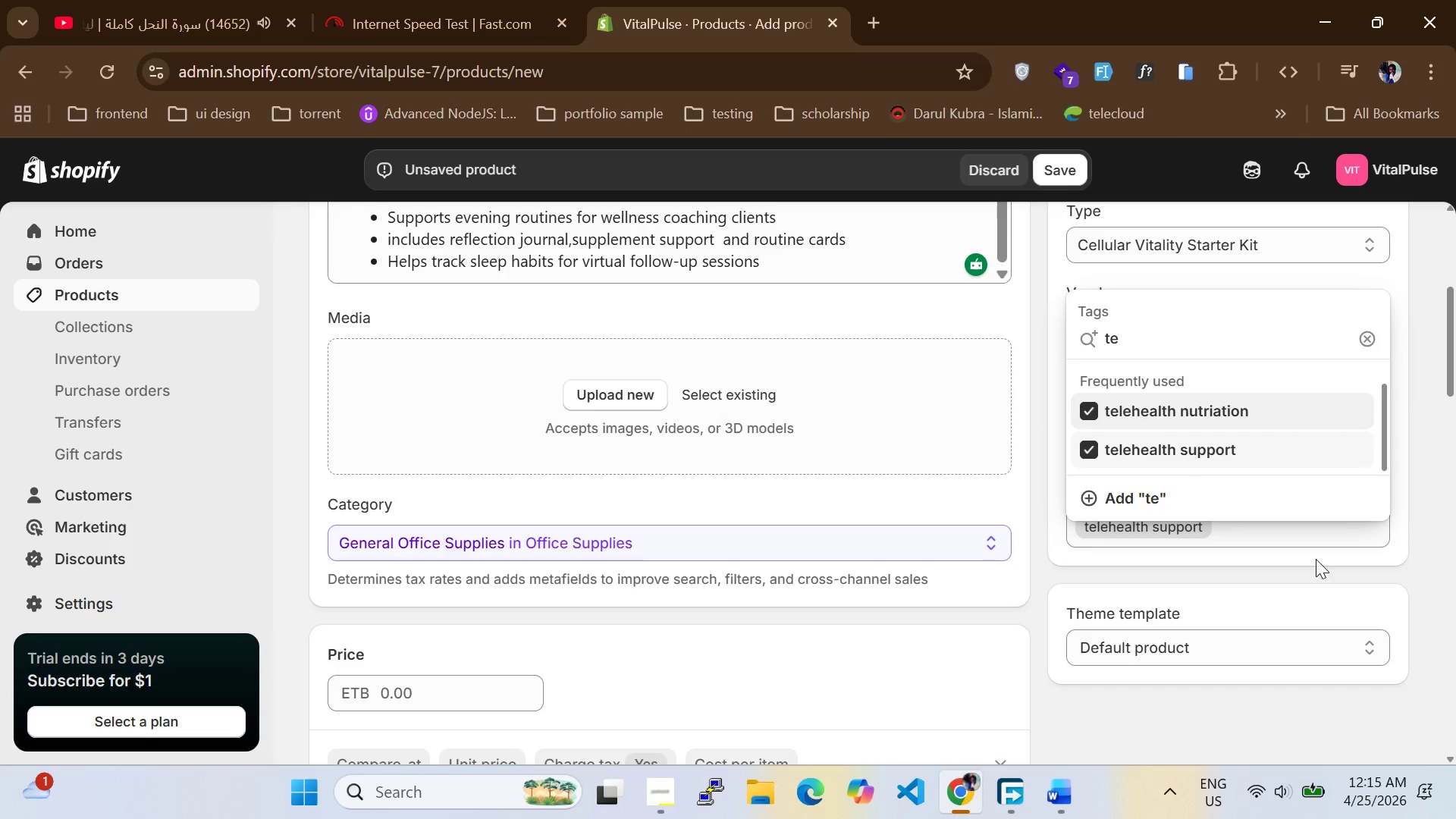 
left_click([1144, 324])
 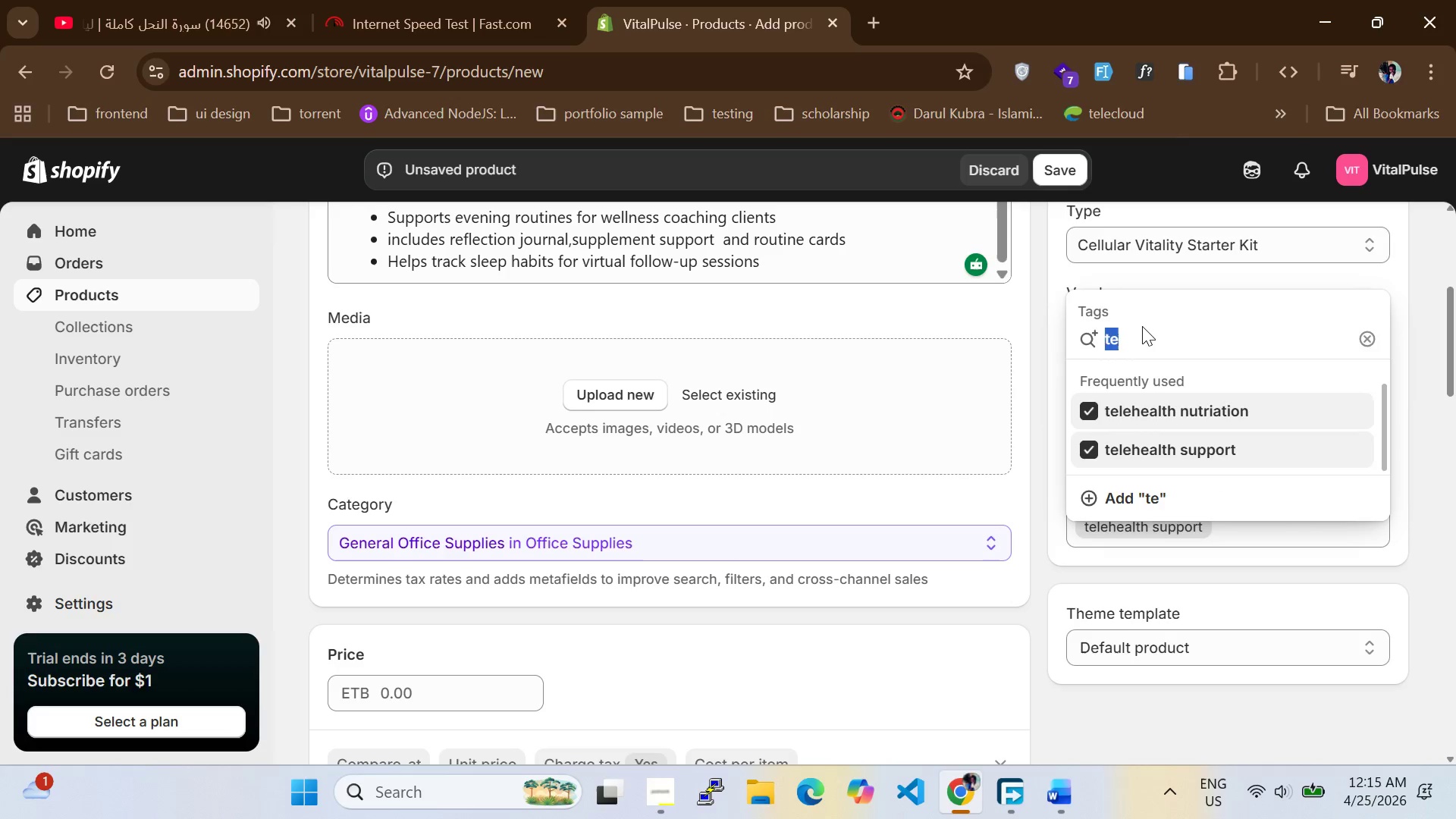 
type(nu)
 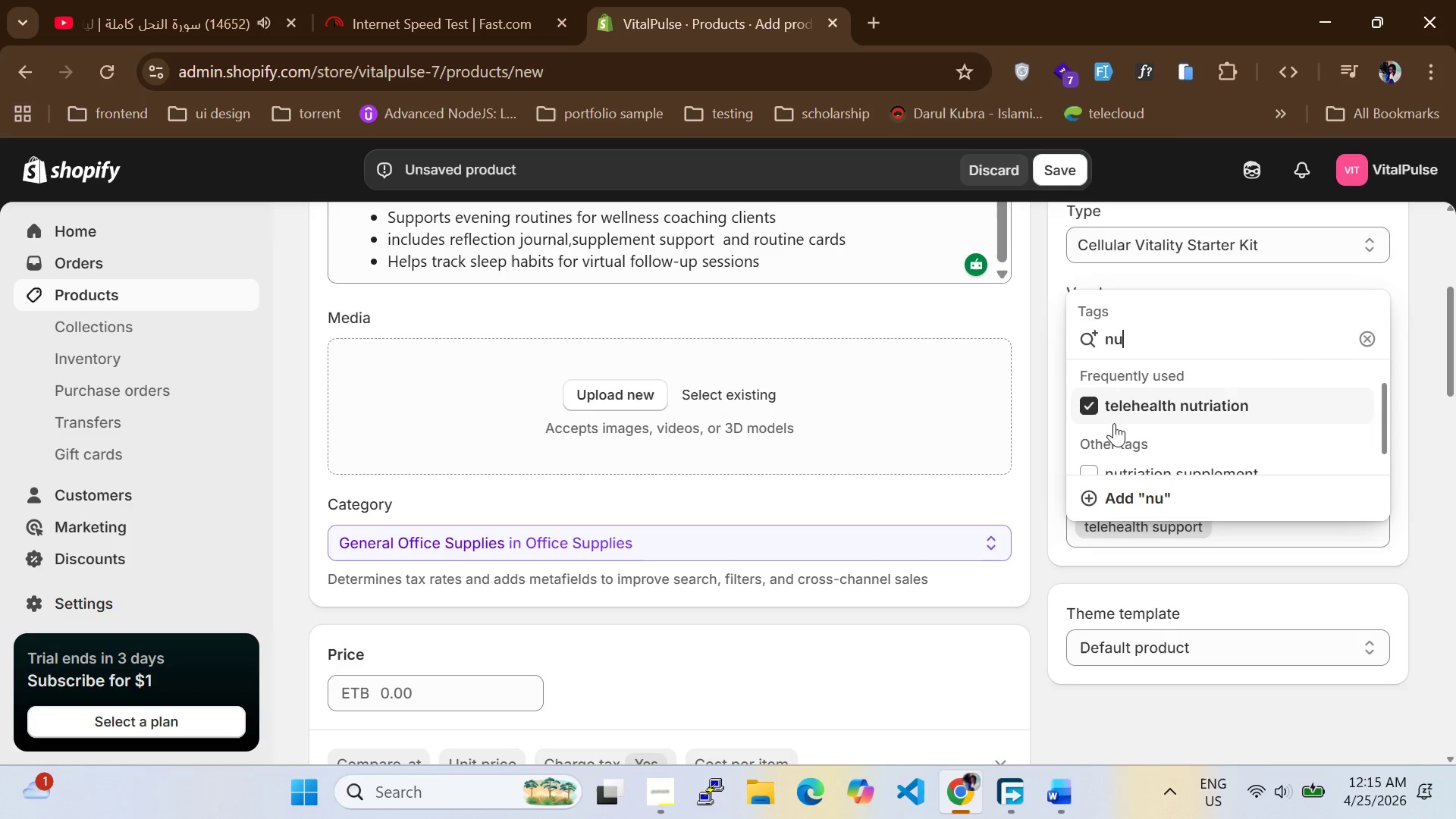 
scroll: coordinate [1117, 422], scroll_direction: down, amount: 2.0
 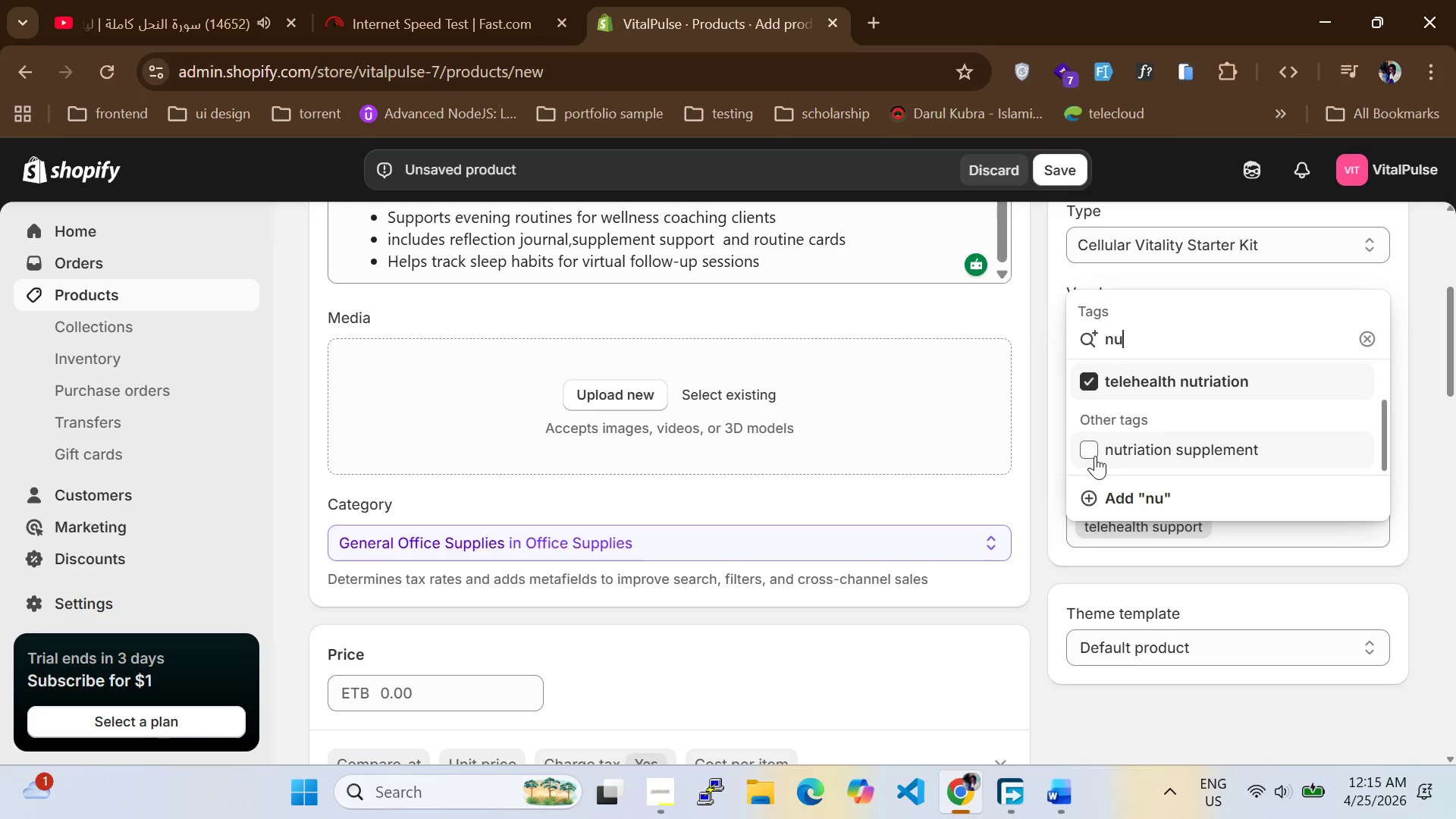 
left_click([1094, 454])
 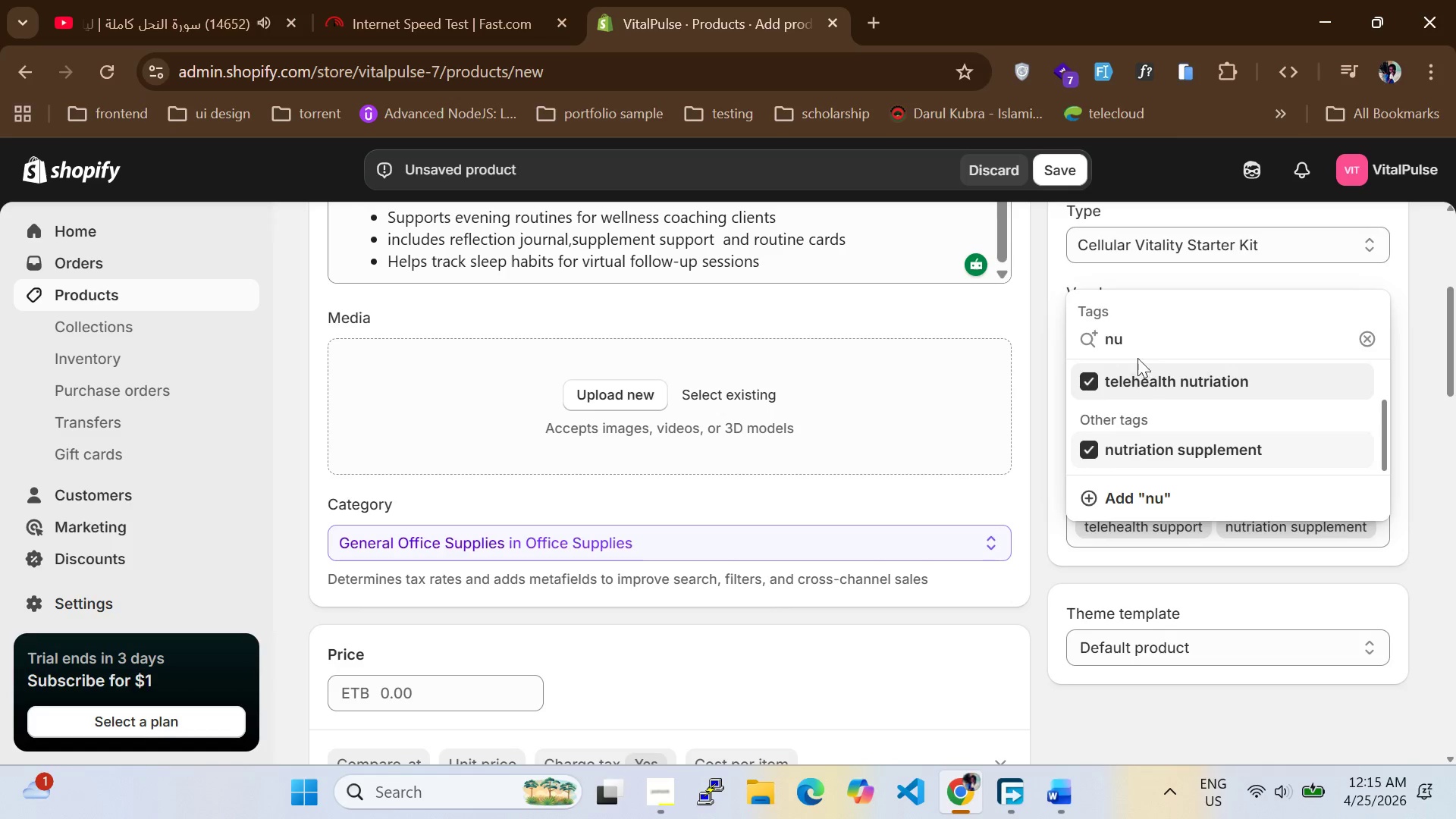 
left_click_drag(start_coordinate=[1138, 348], to_coordinate=[1031, 337])
 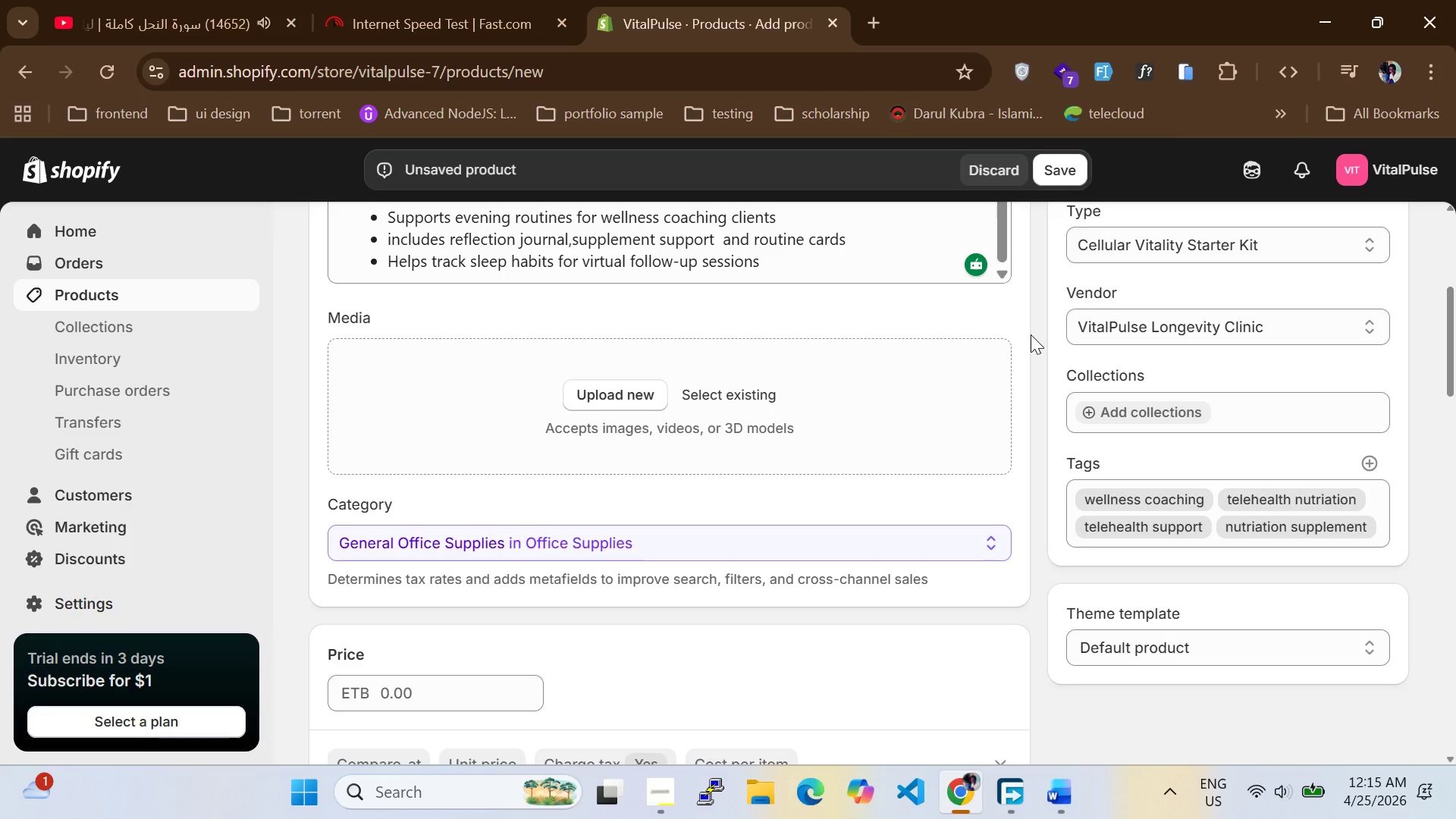 
type(lo)
 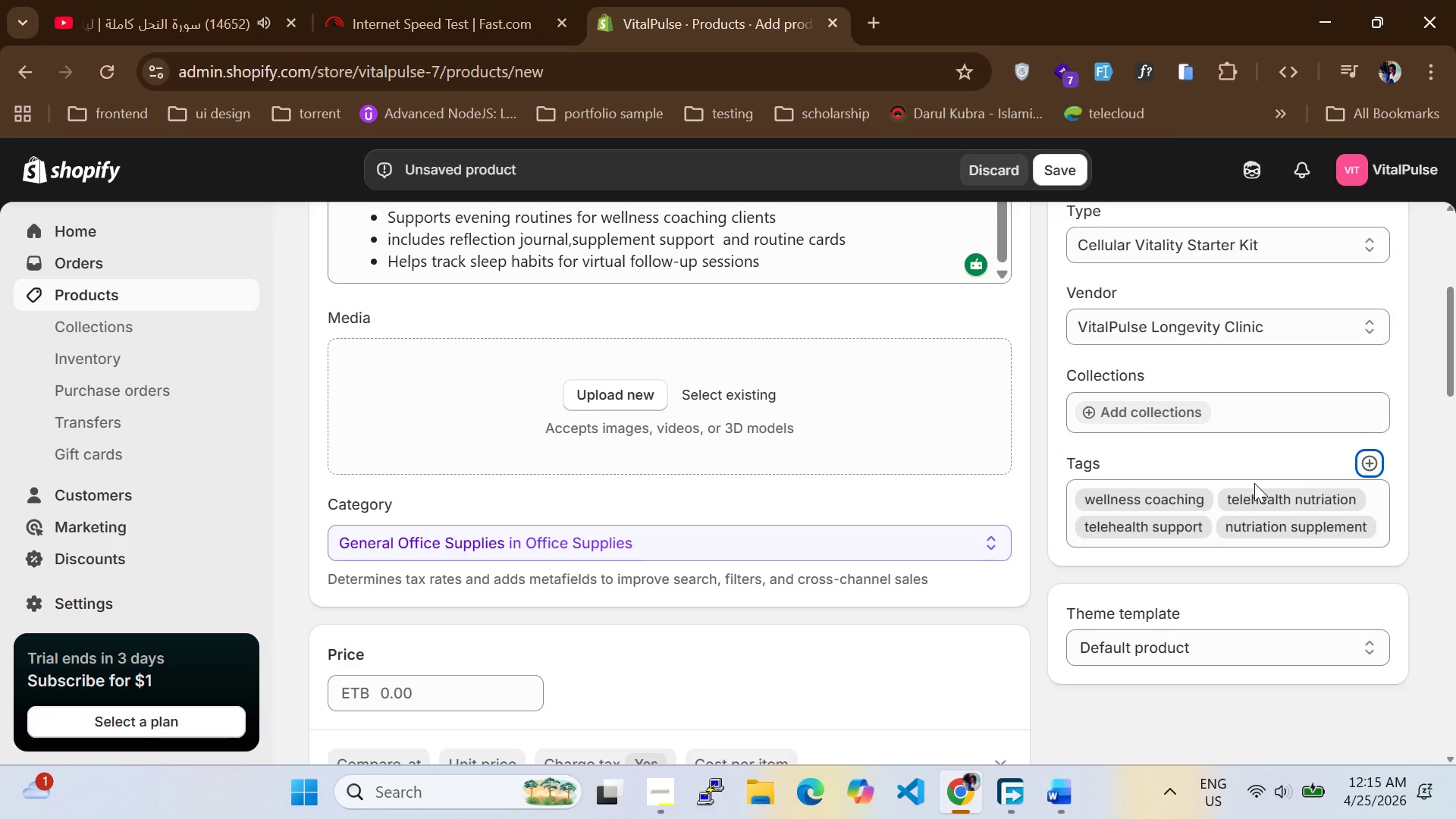 
left_click([1364, 461])
 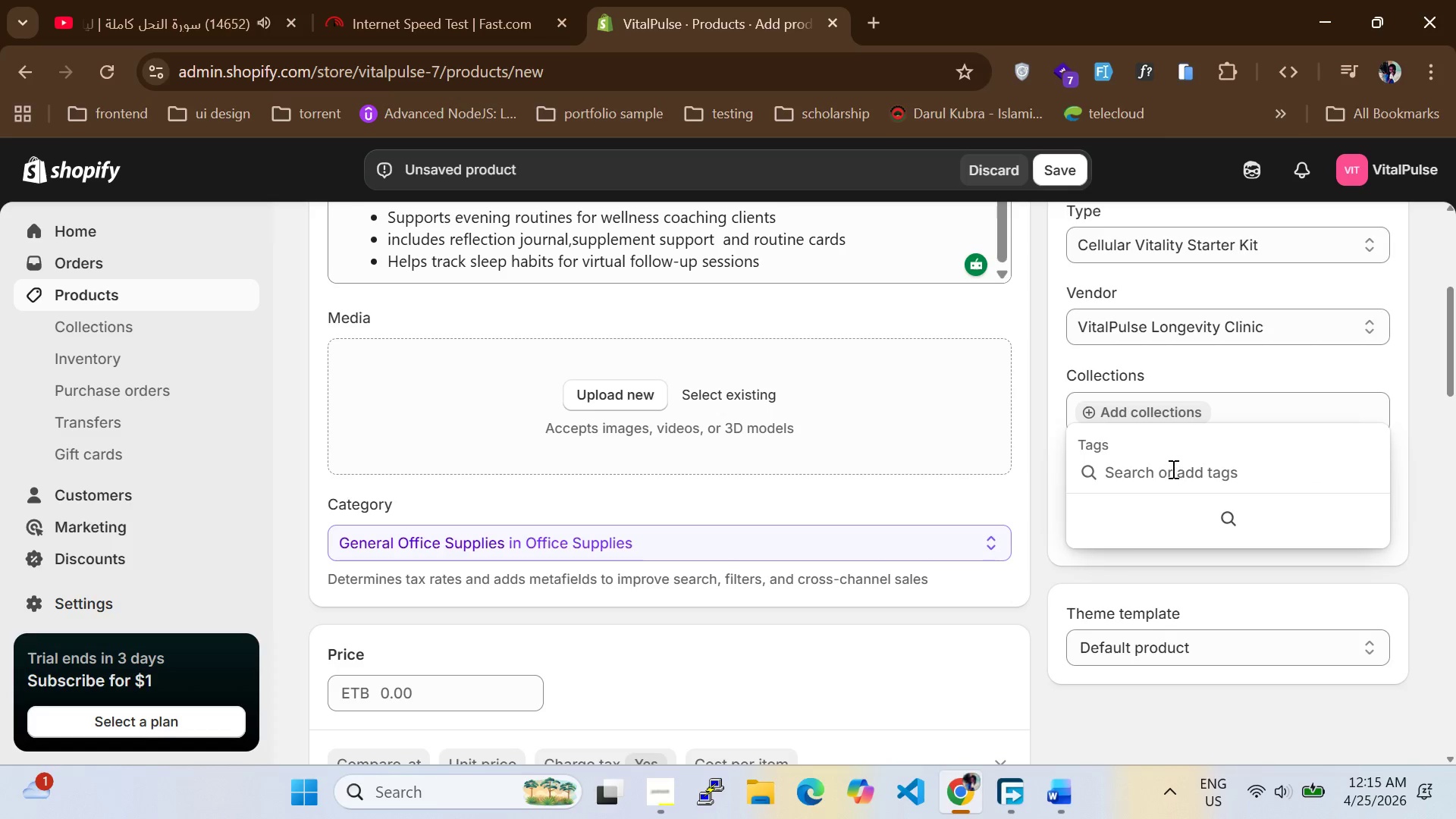 
type(lo)
 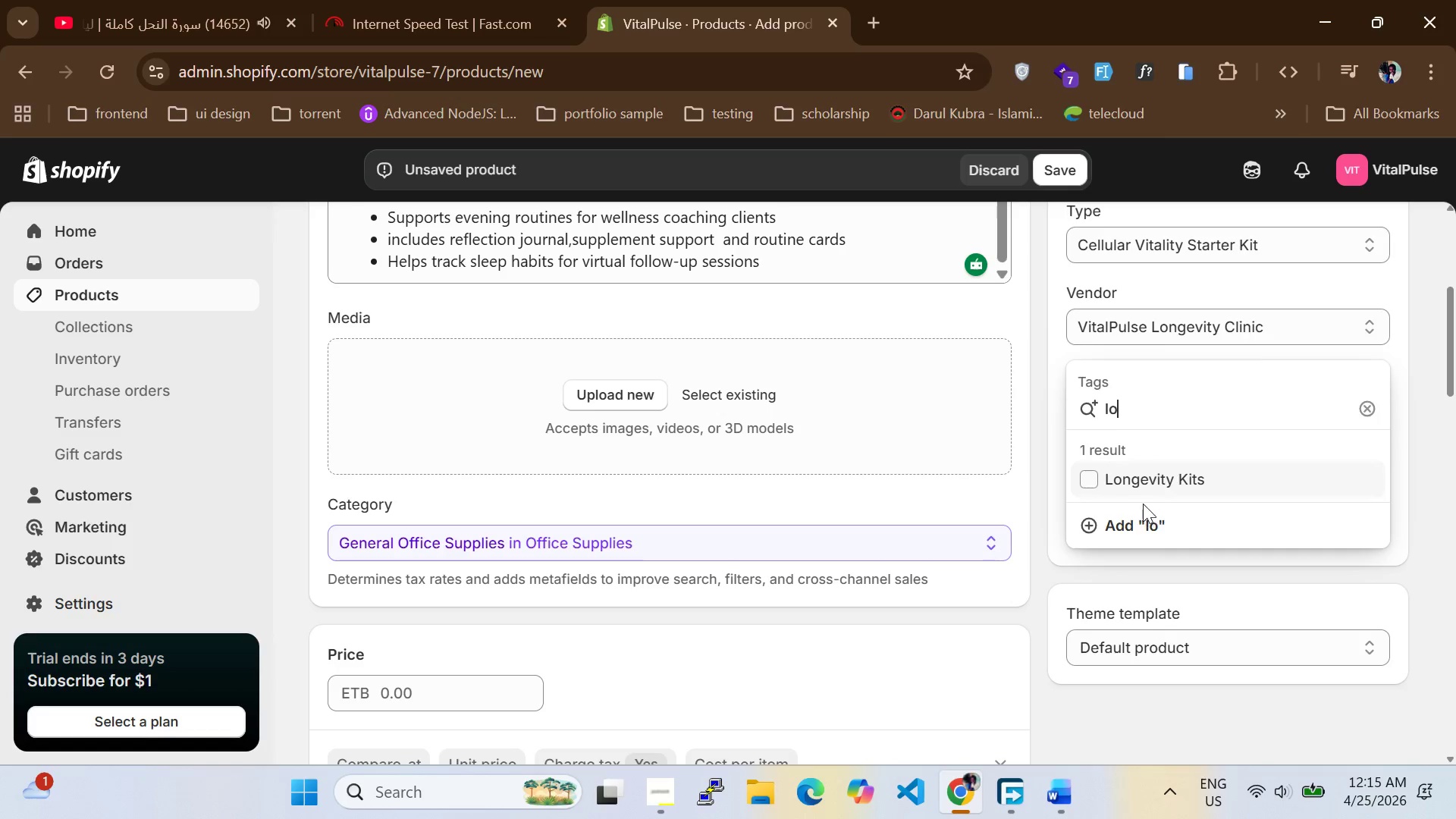 
left_click([1093, 485])
 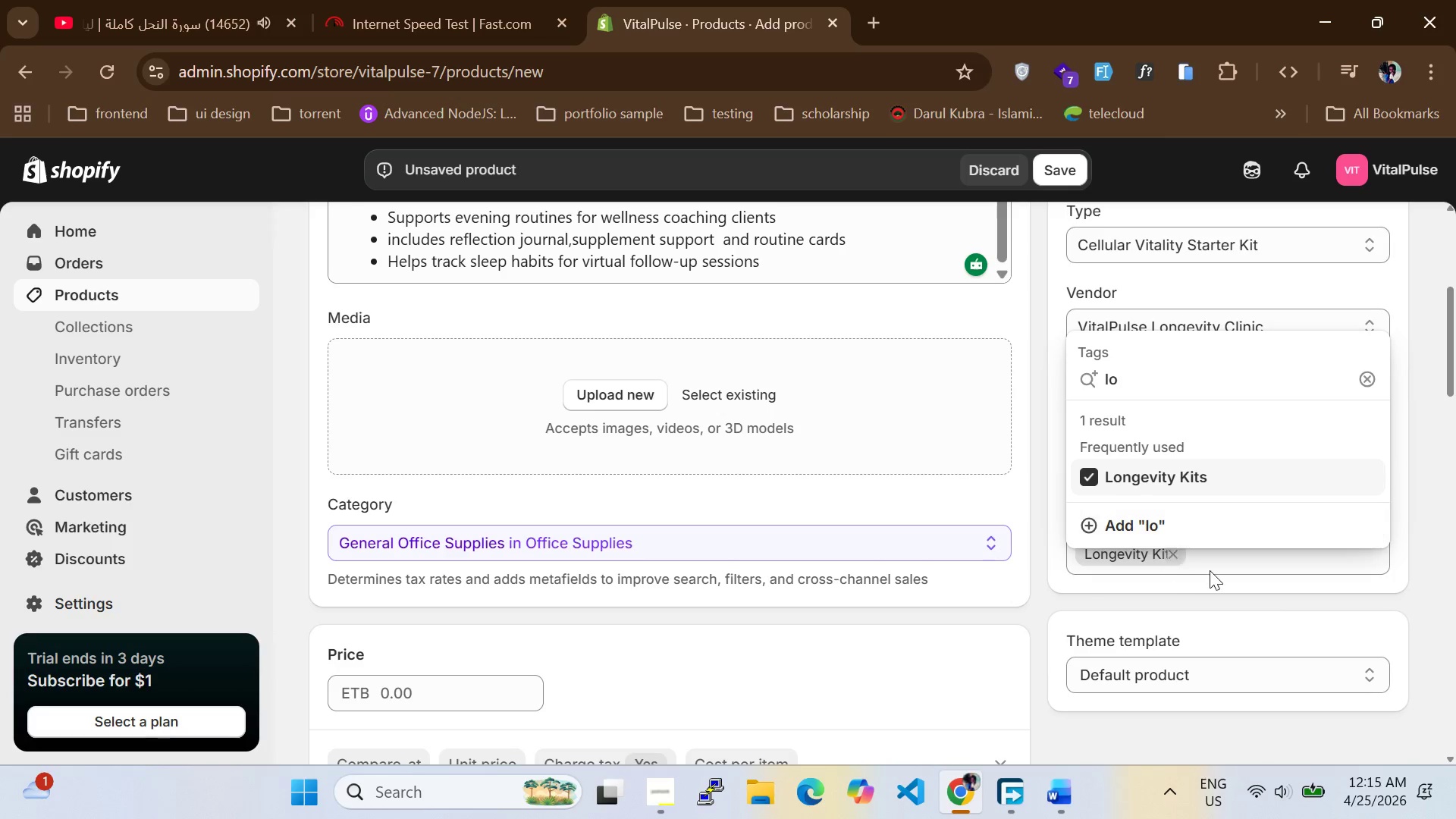 
left_click([1216, 571])
 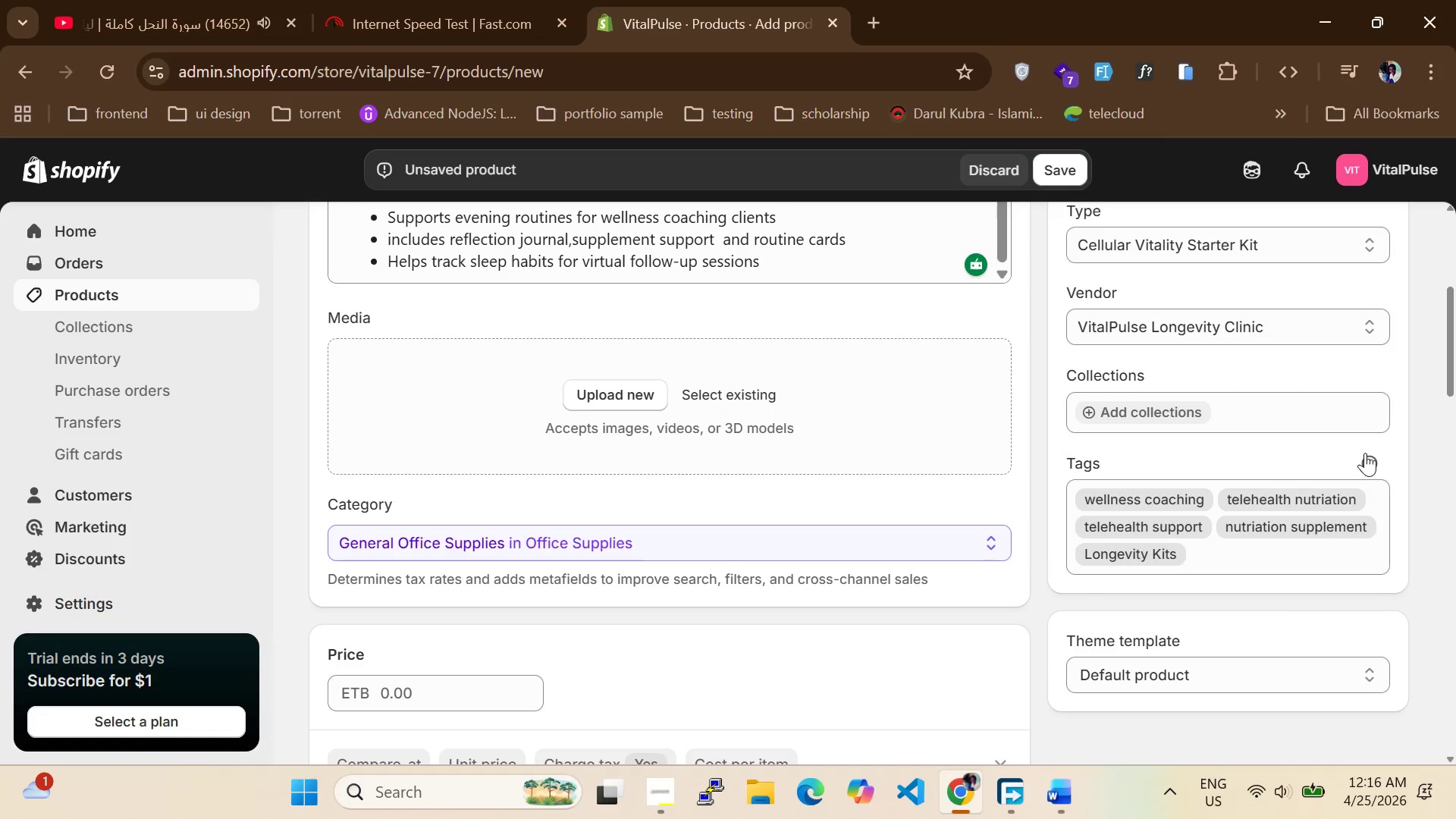 
left_click([1372, 453])
 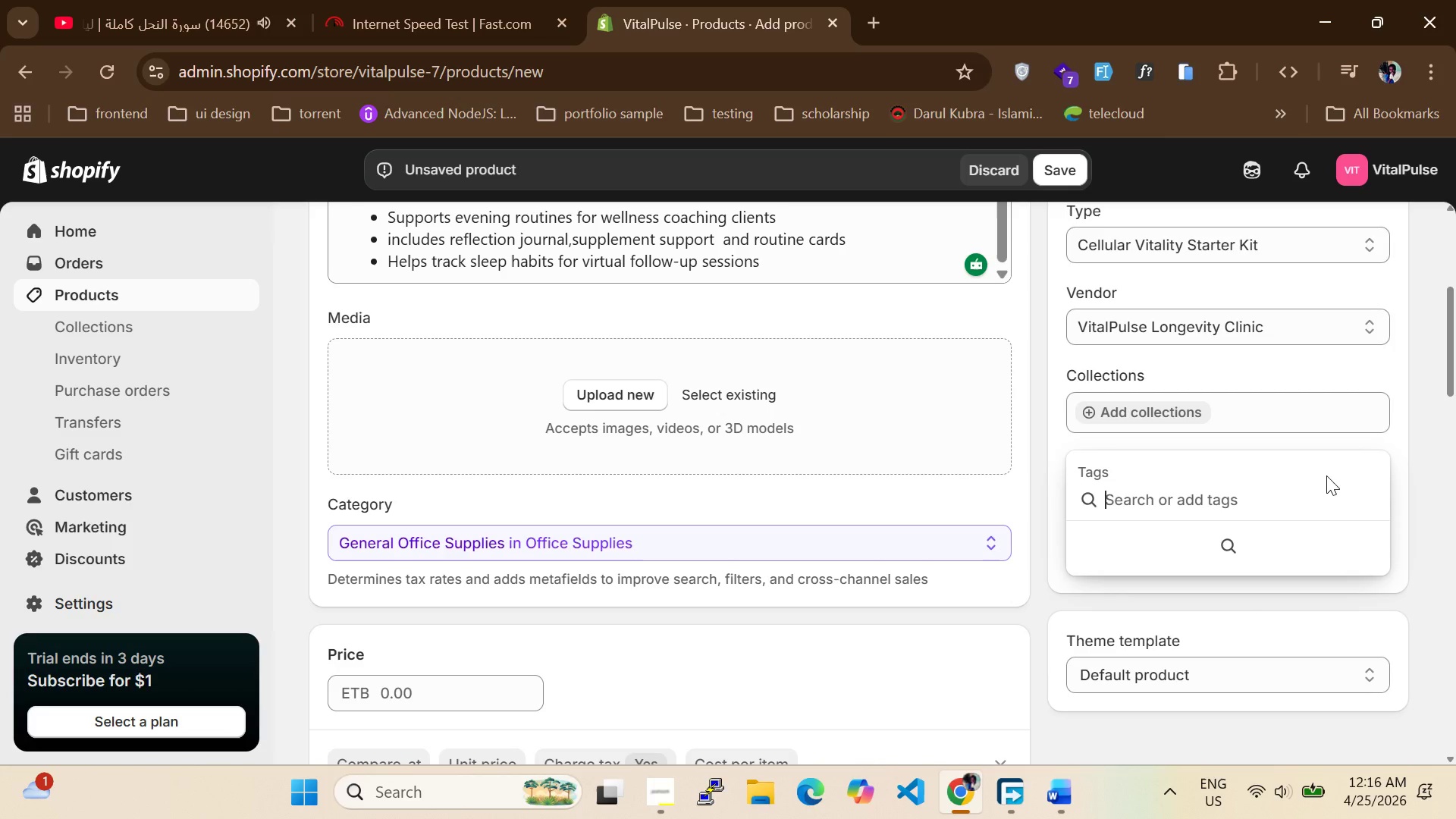 
type(cl)
 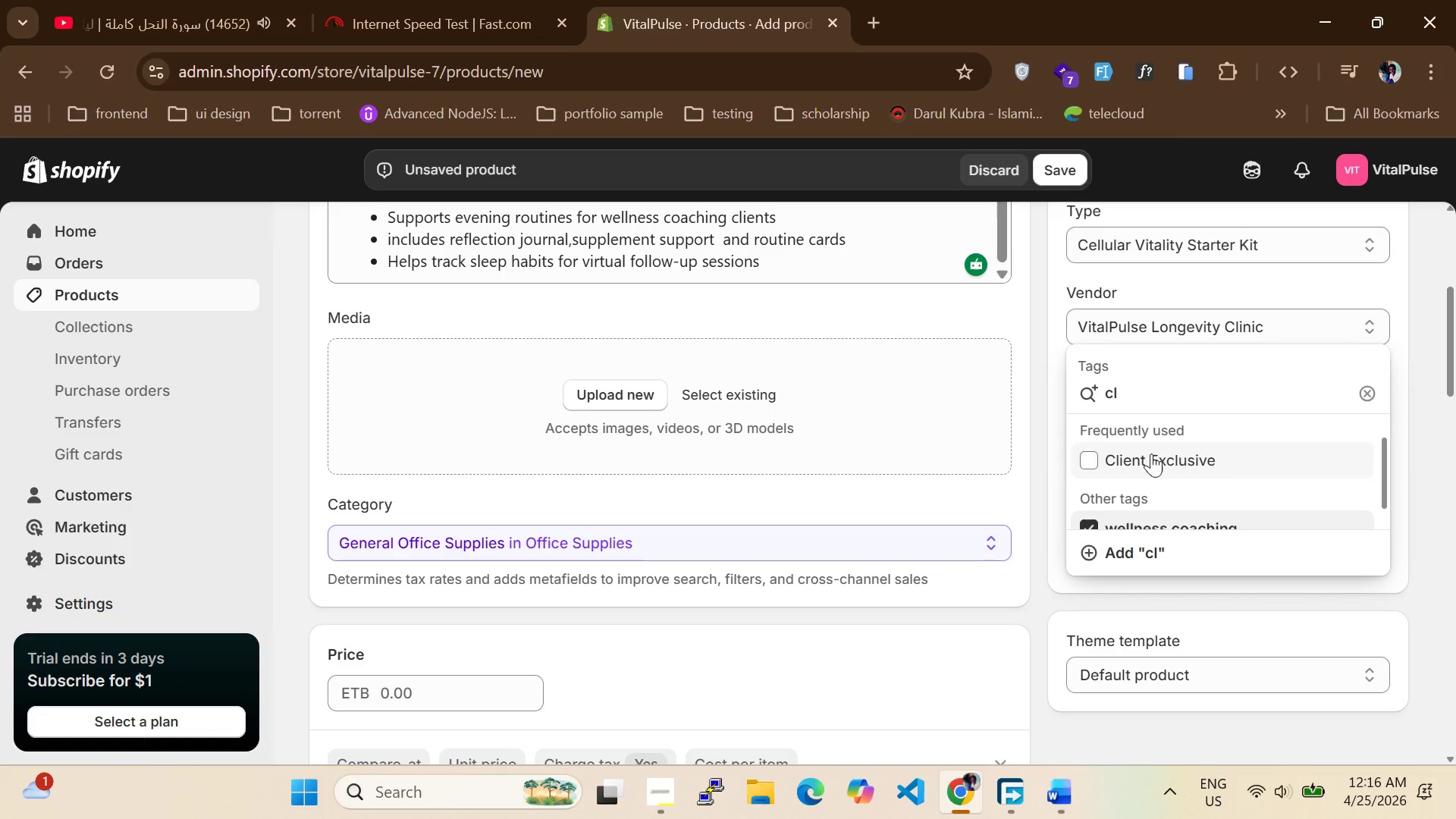 
left_click([1150, 451])
 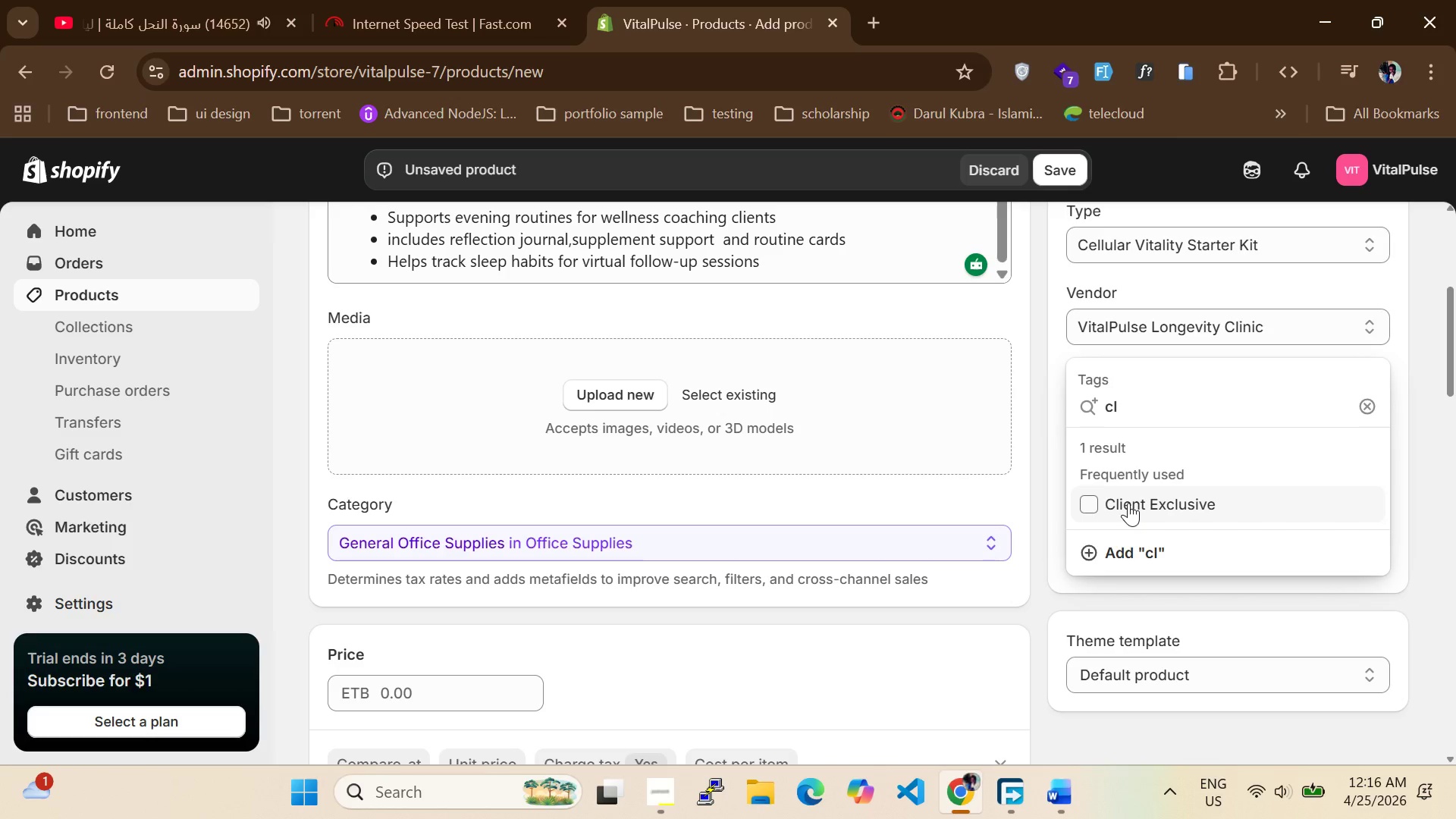 
left_click([1128, 503])
 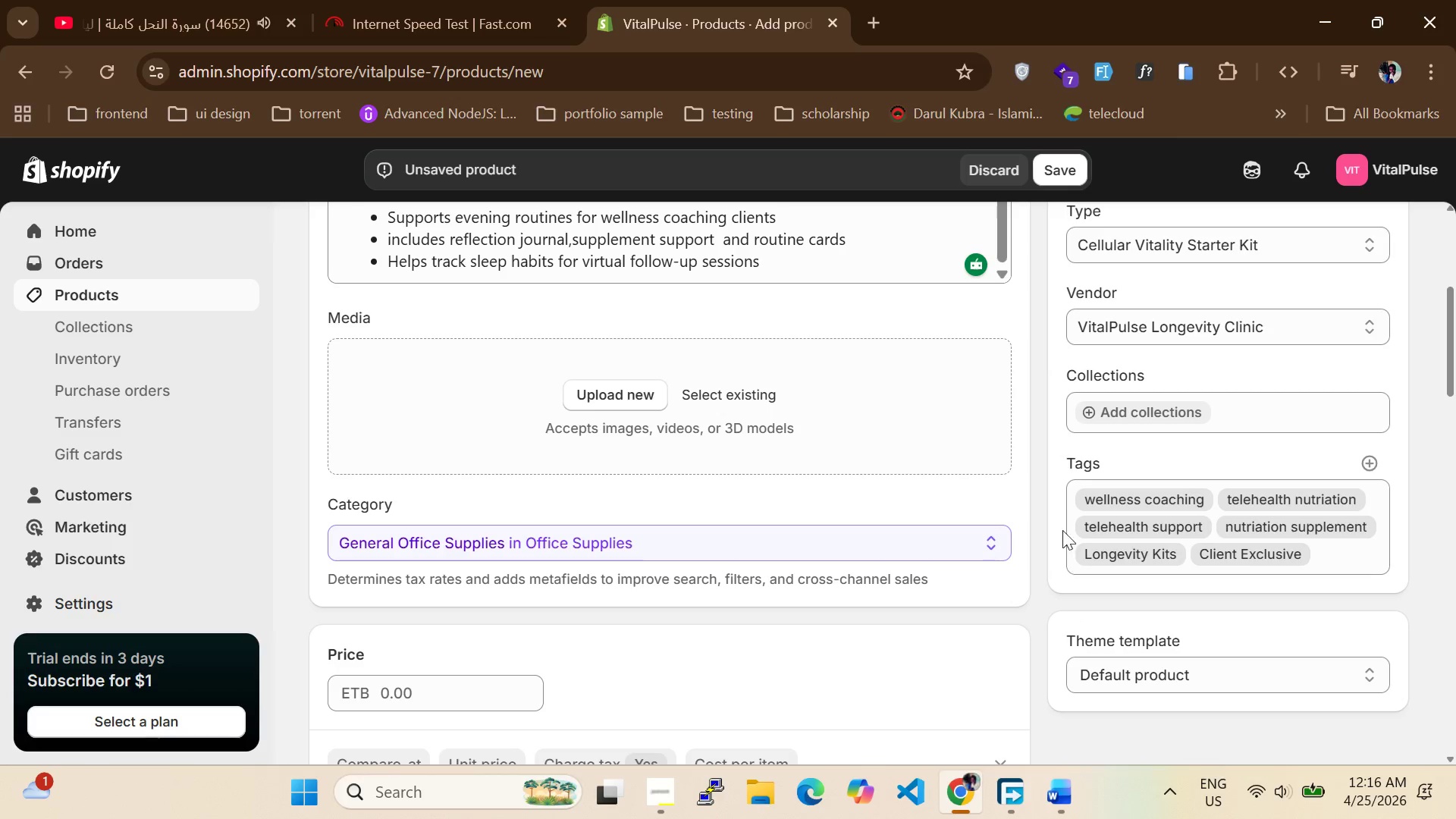 
scroll: coordinate [667, 550], scroll_direction: down, amount: 13.0
 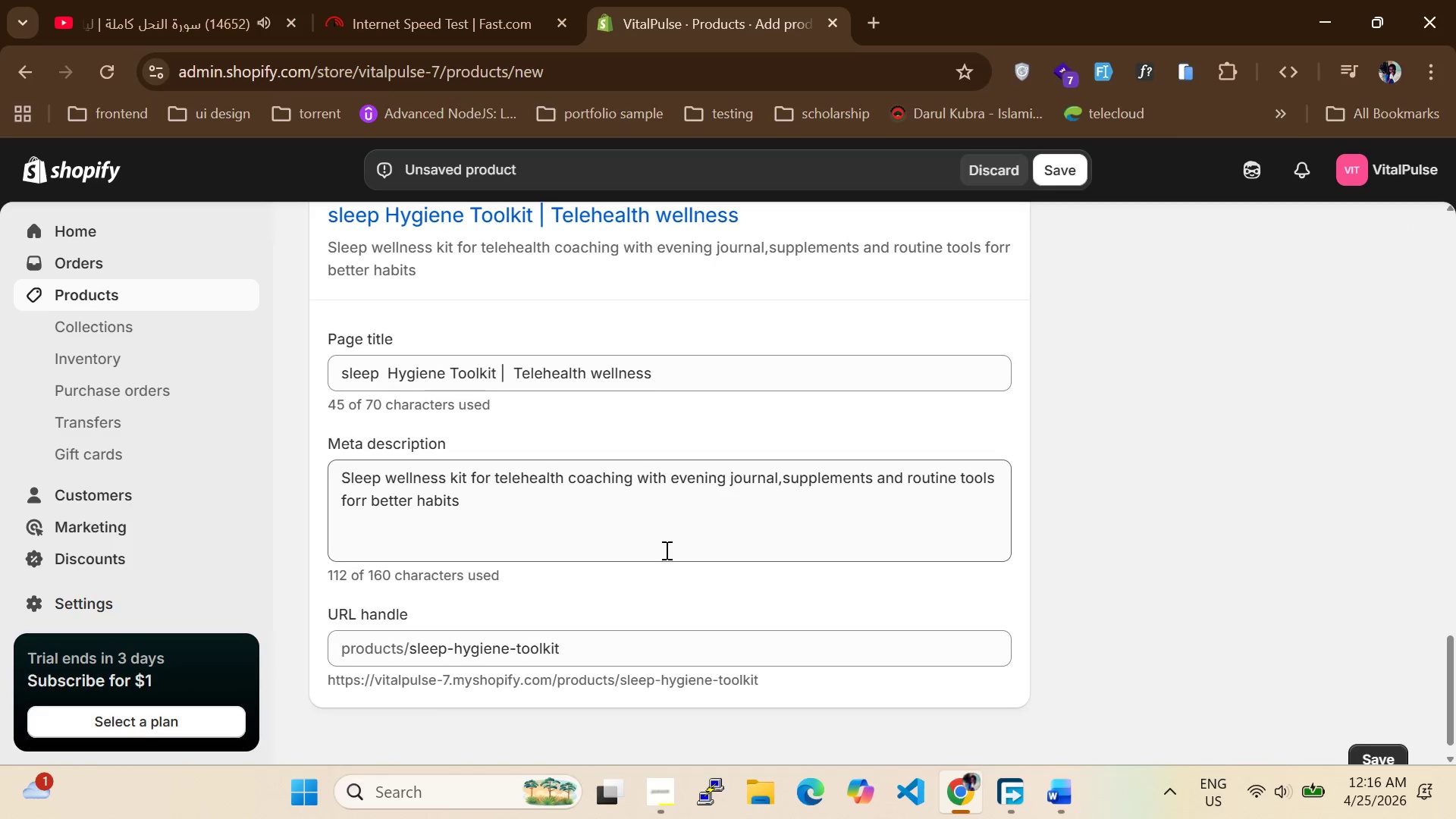 
scroll: coordinate [665, 550], scroll_direction: up, amount: 3.0
 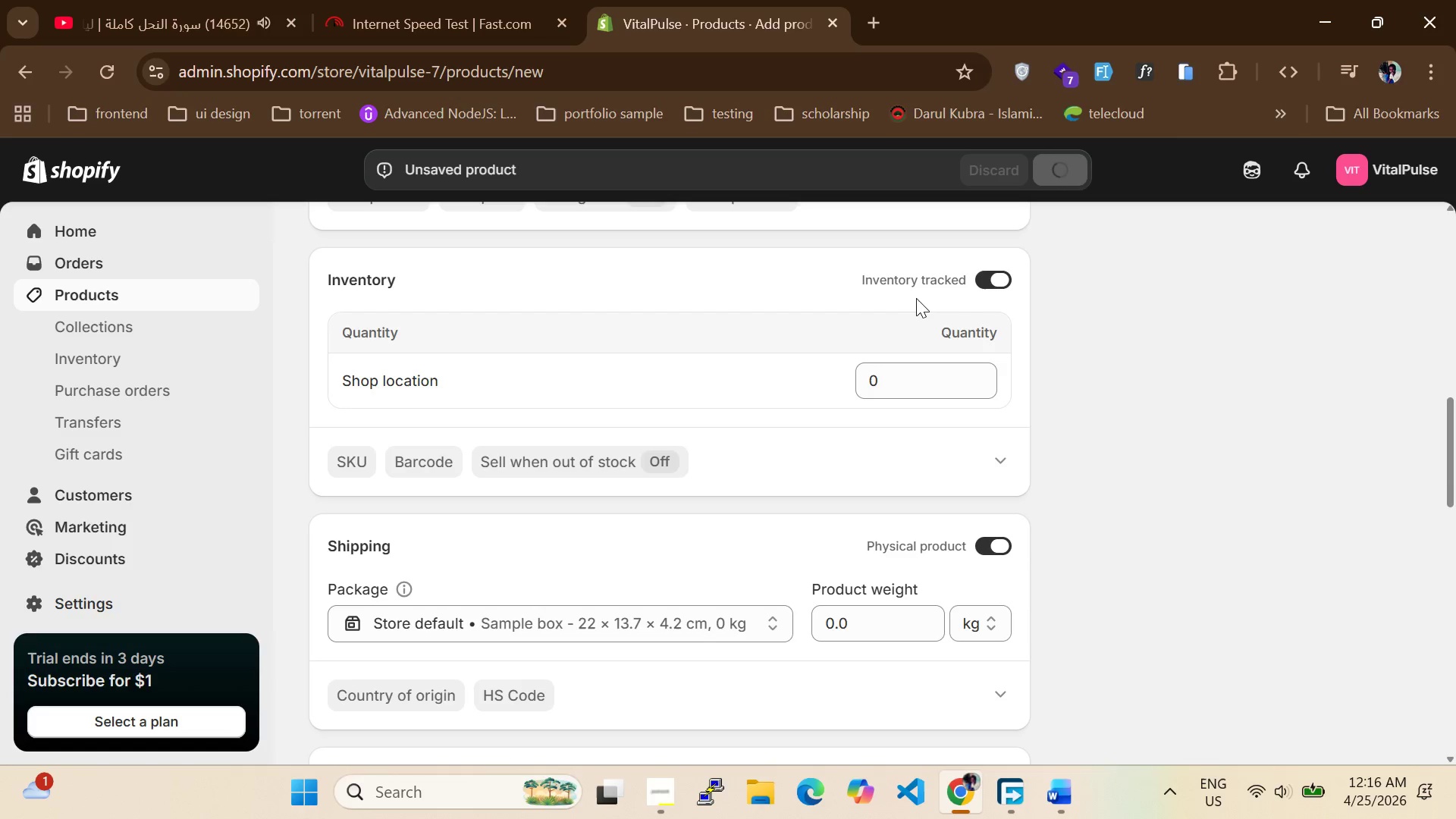 
wait(9.63)
 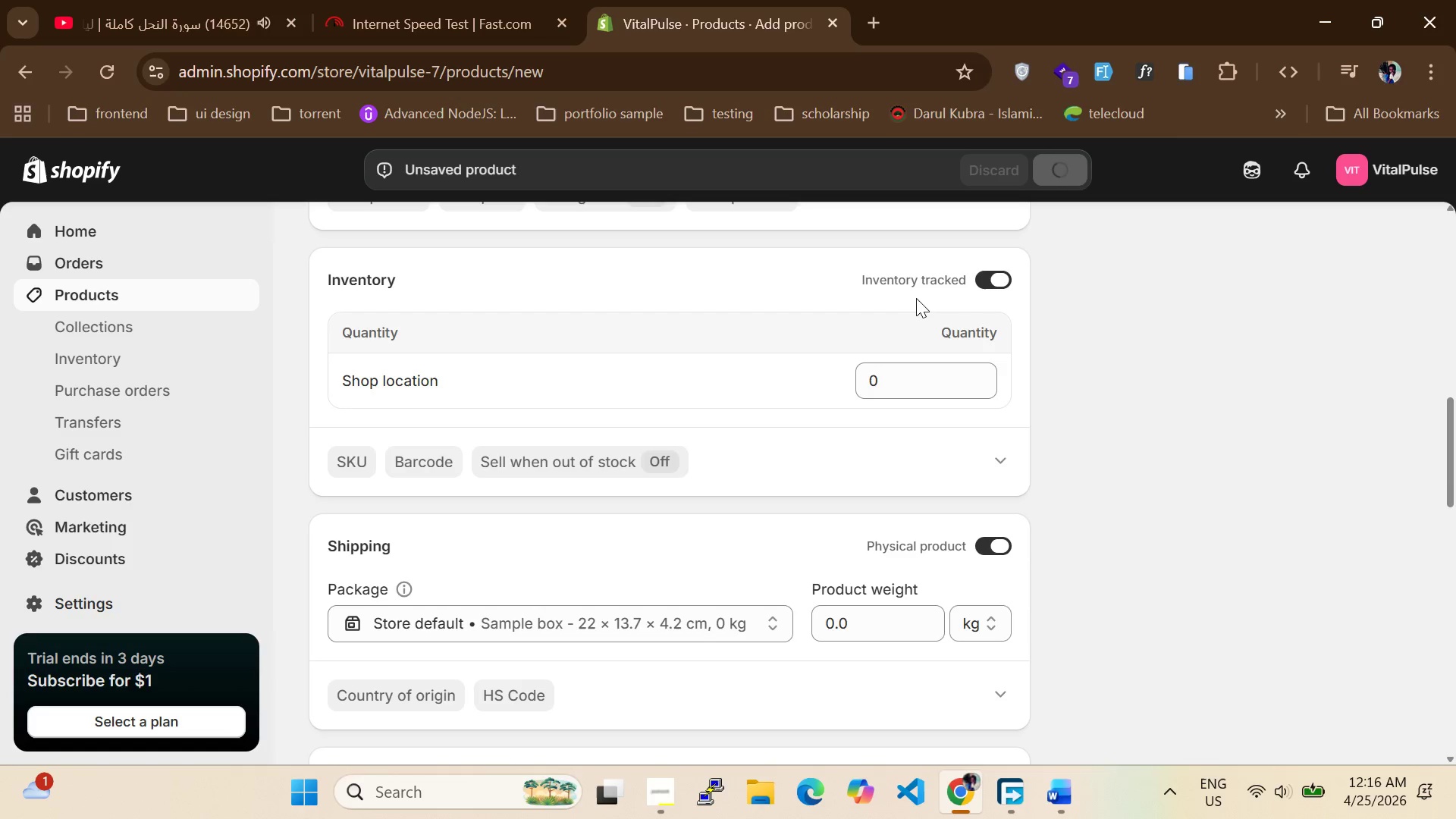 
scroll: coordinate [617, 407], scroll_direction: up, amount: 8.0
 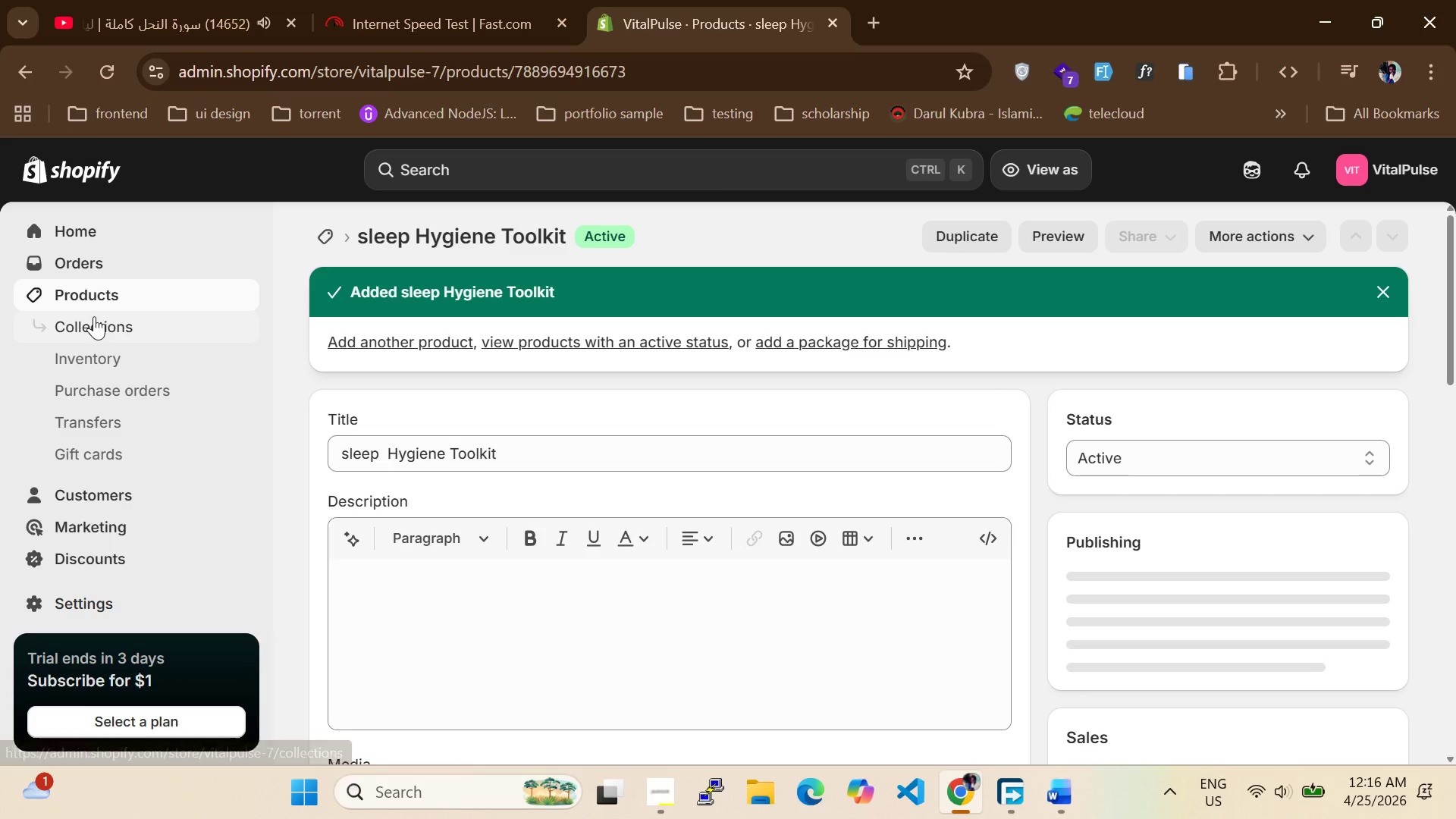 
left_click([89, 289])
 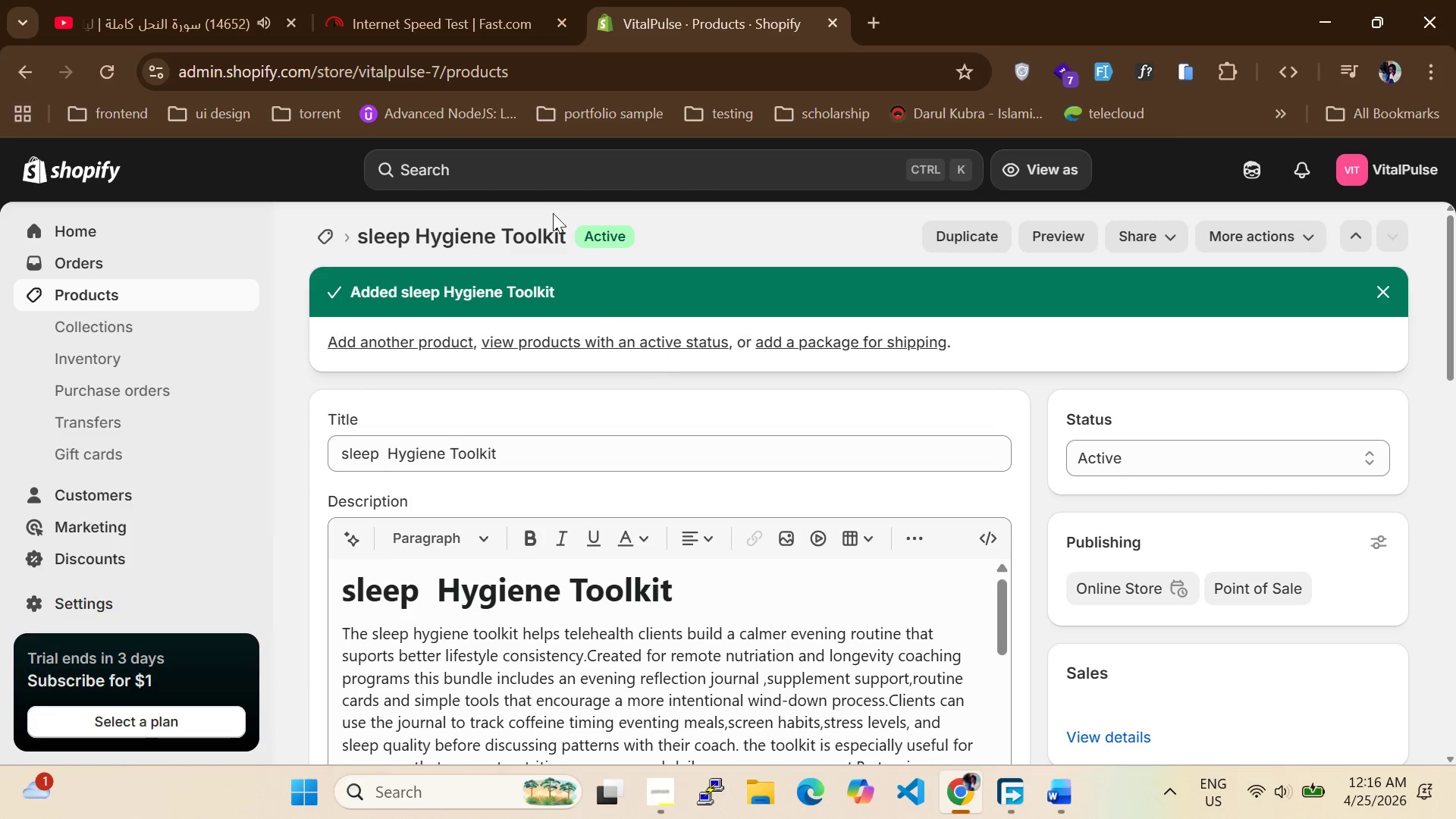 
left_click([457, 46])
 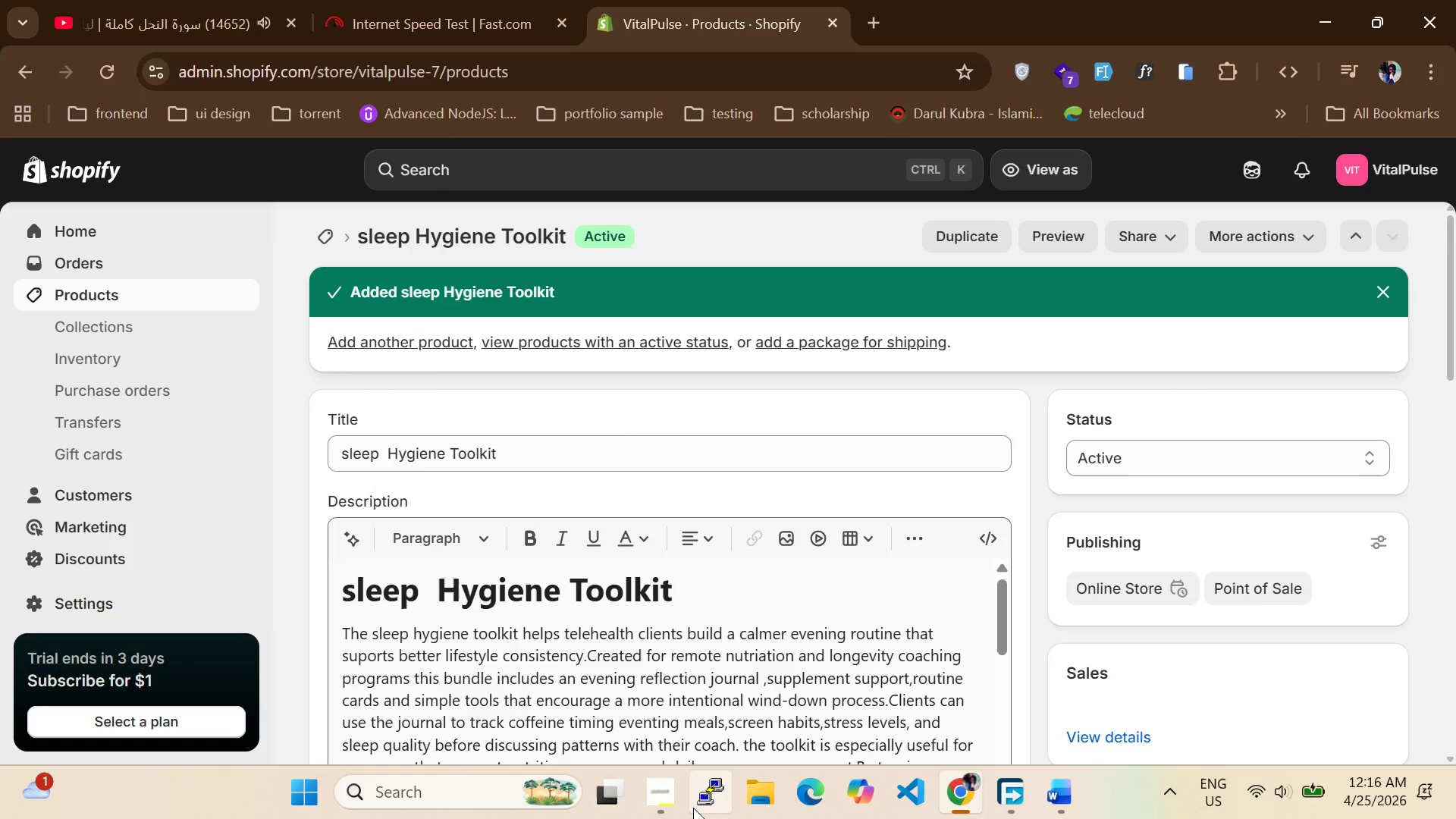 
left_click([668, 805])